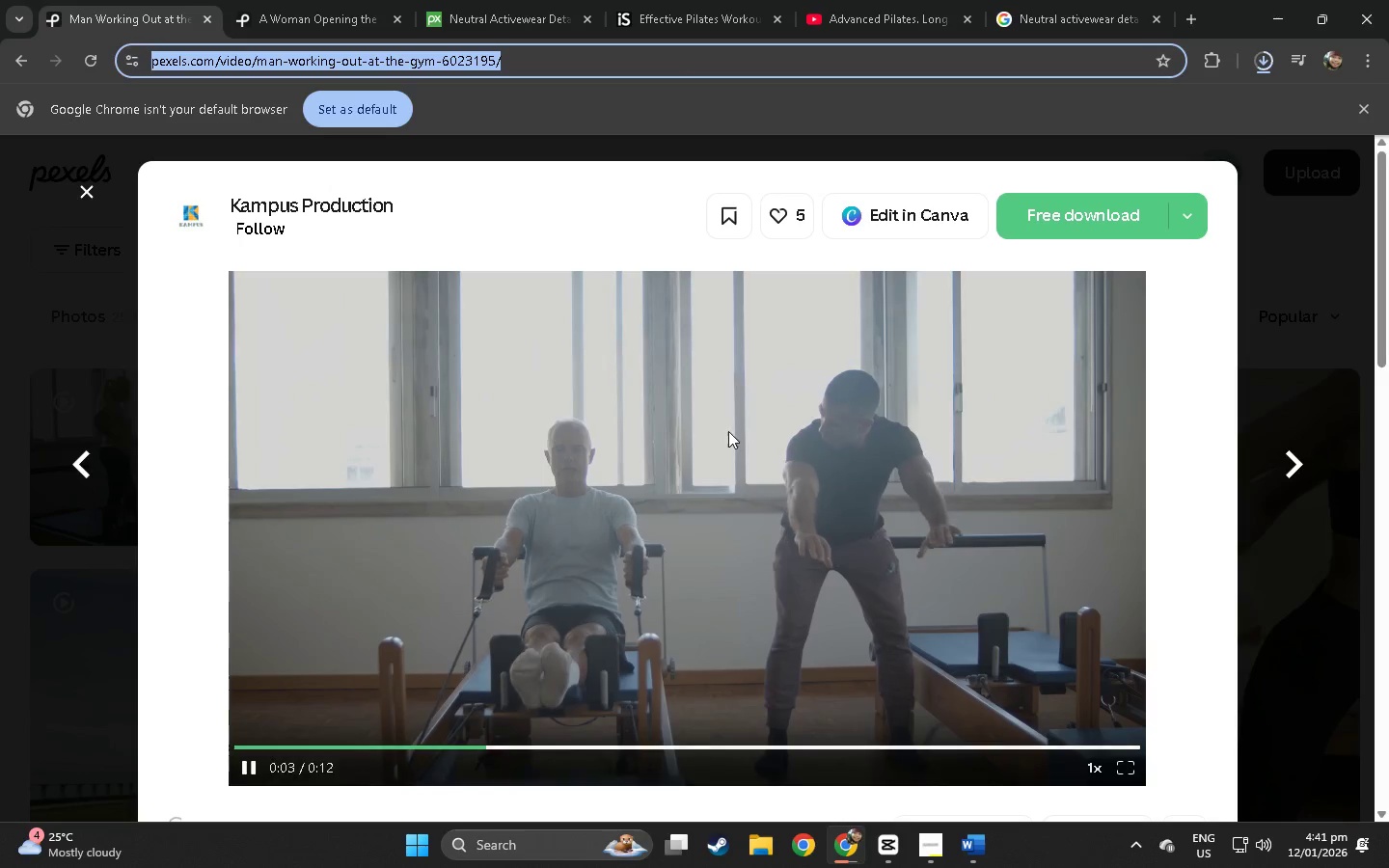 
hold_key(key=AltLeft, duration=0.34)
 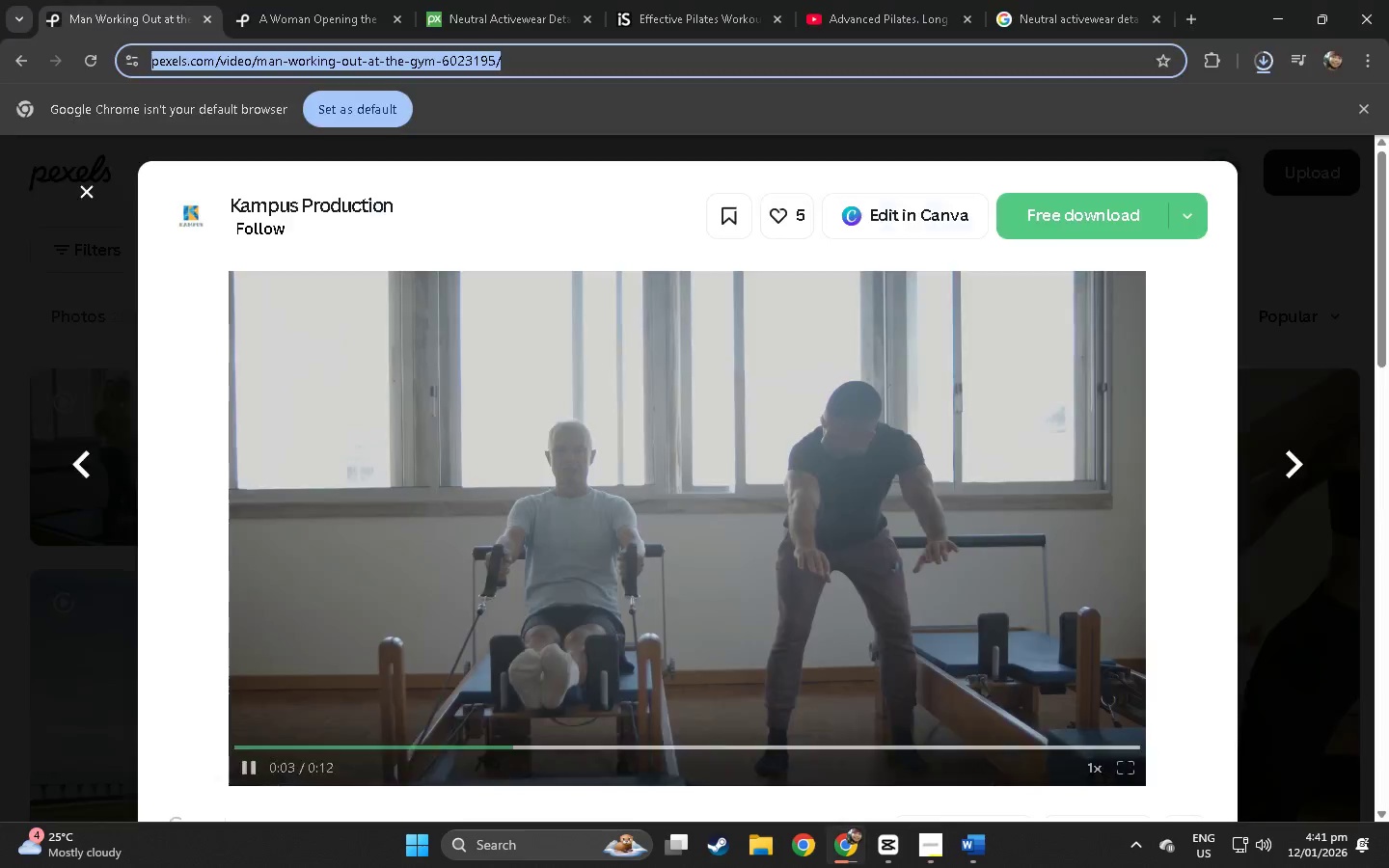 
key(Tab)
 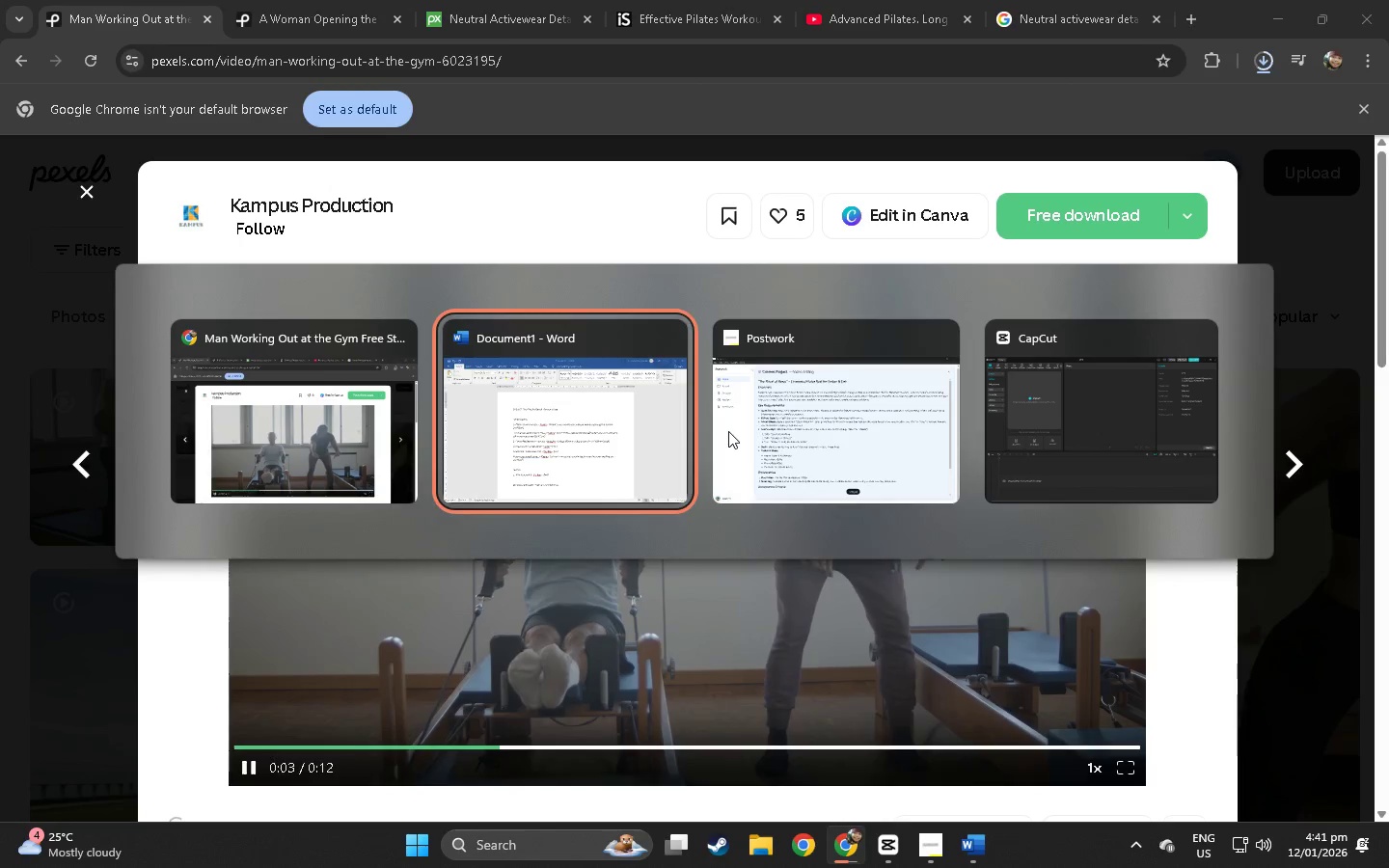 
key(Tab)